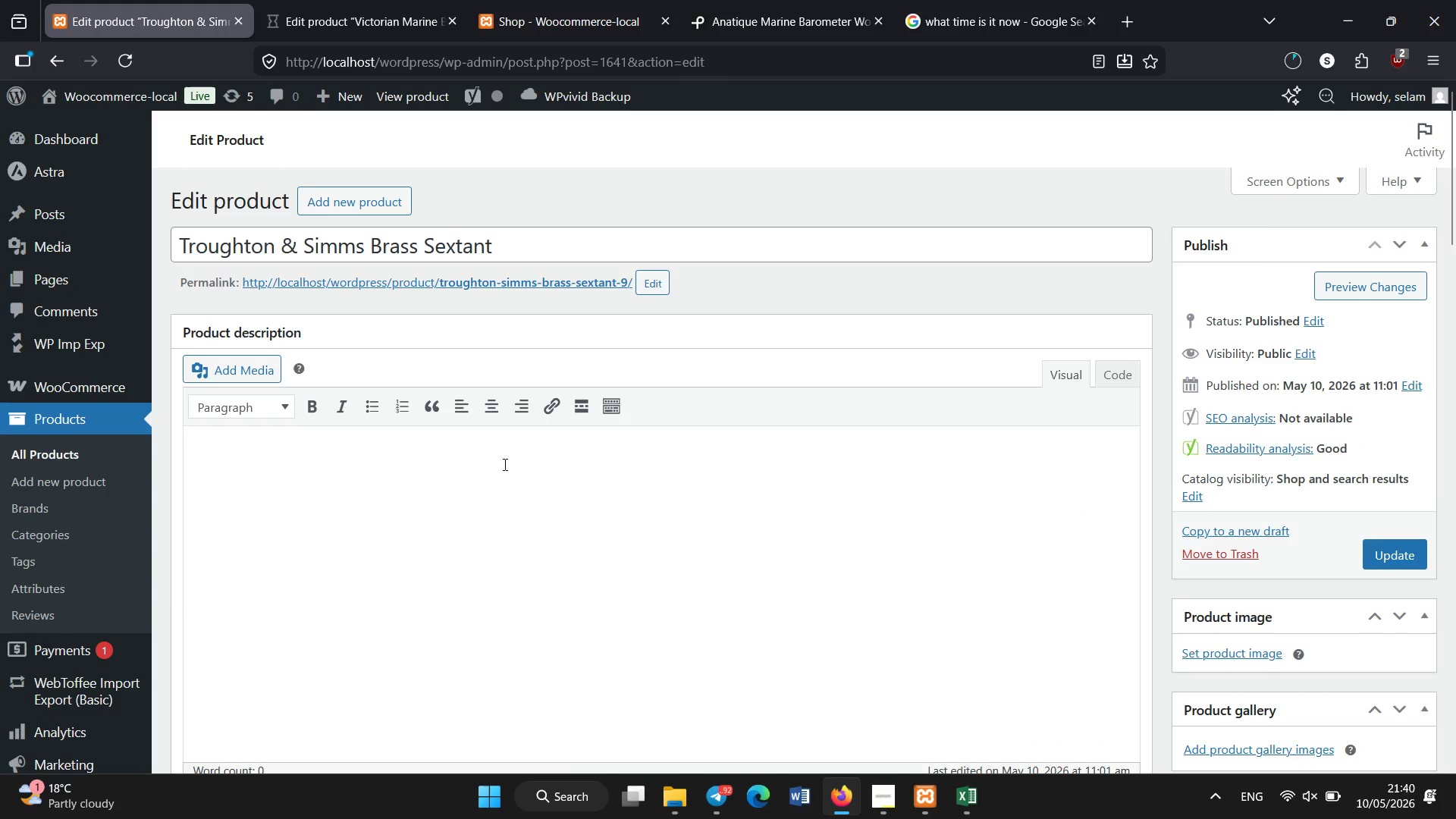 
scroll: coordinate [505, 465], scroll_direction: down, amount: 4.0
 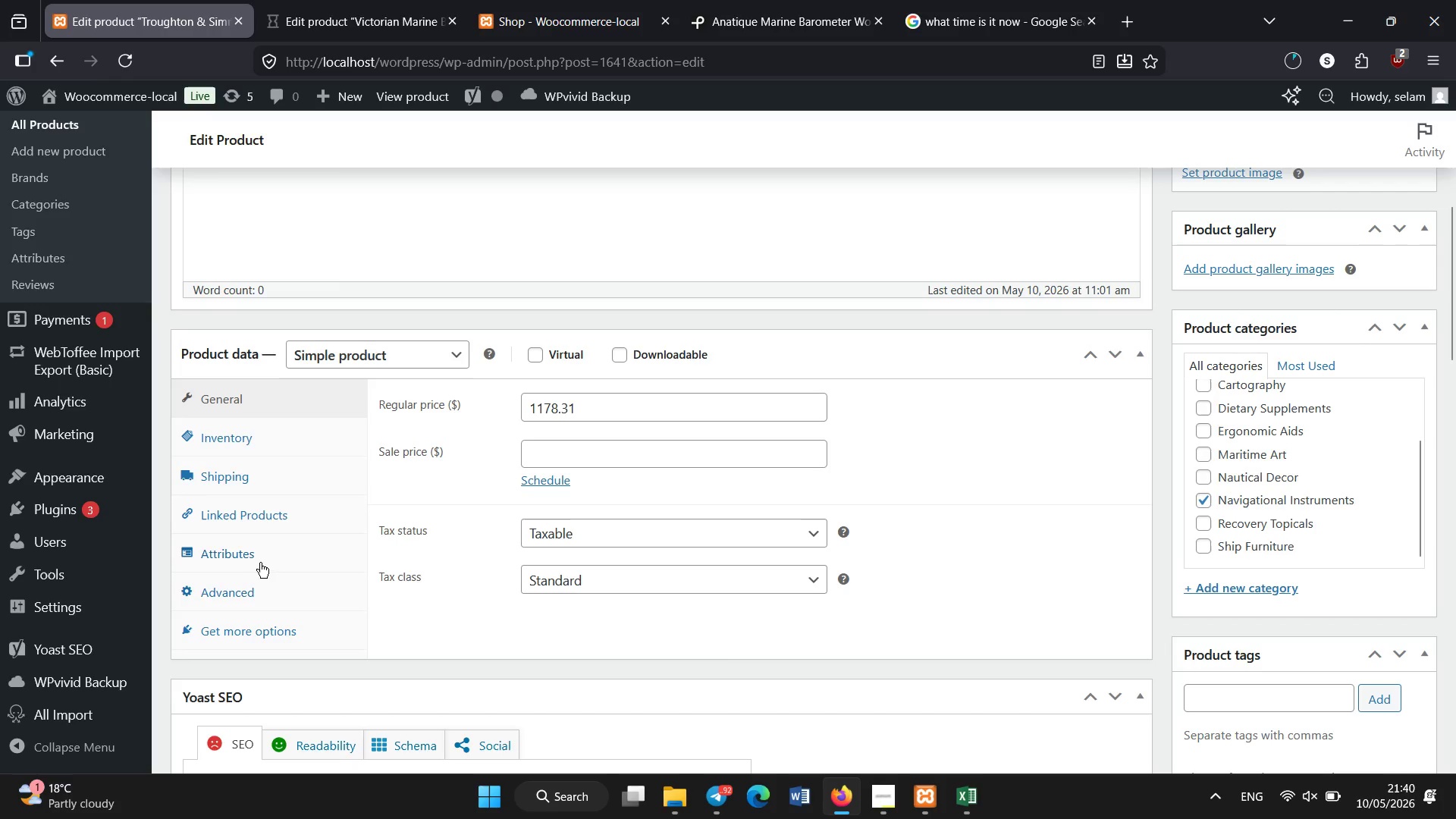 
left_click([255, 556])
 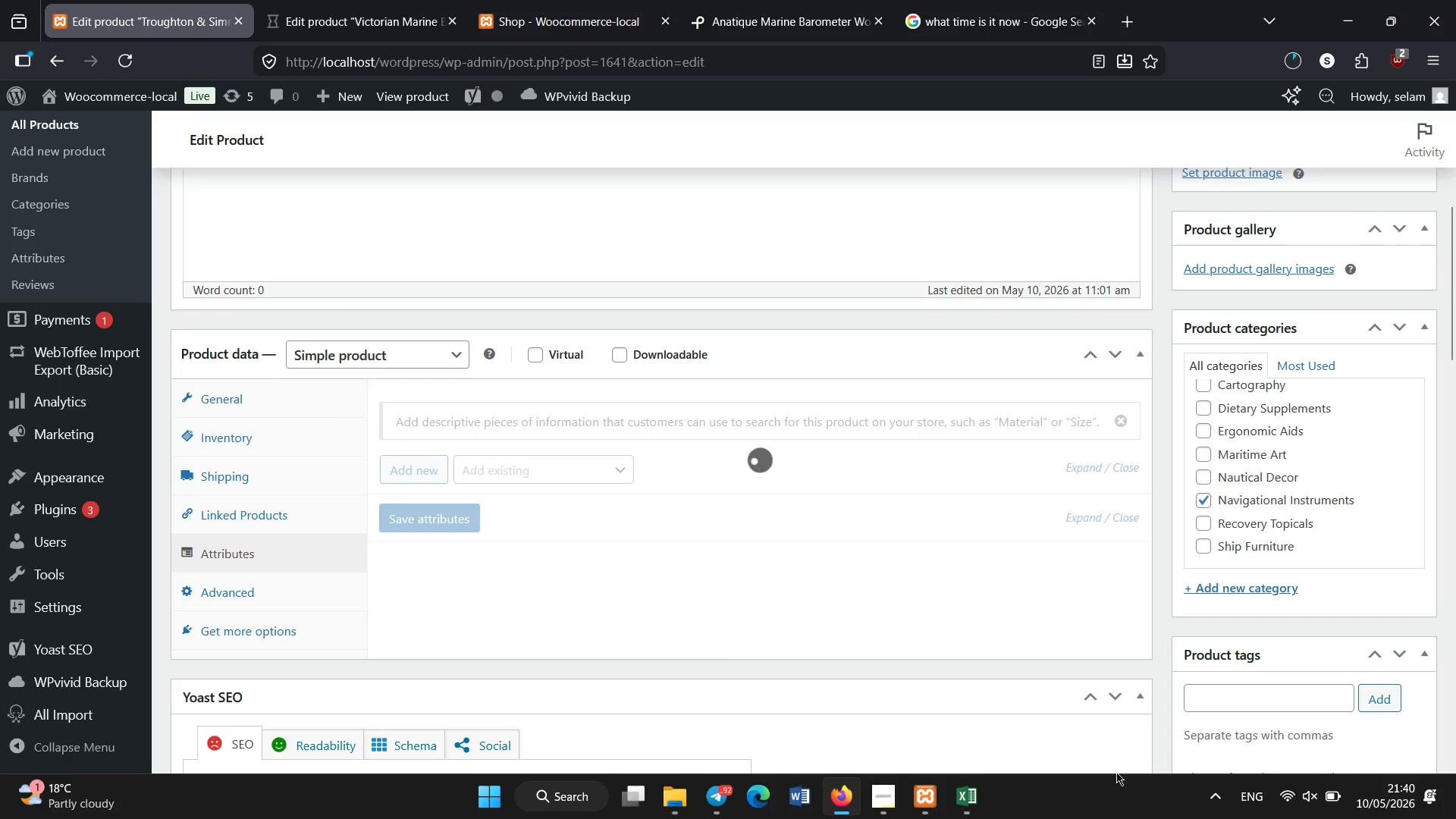 
left_click([896, 802])